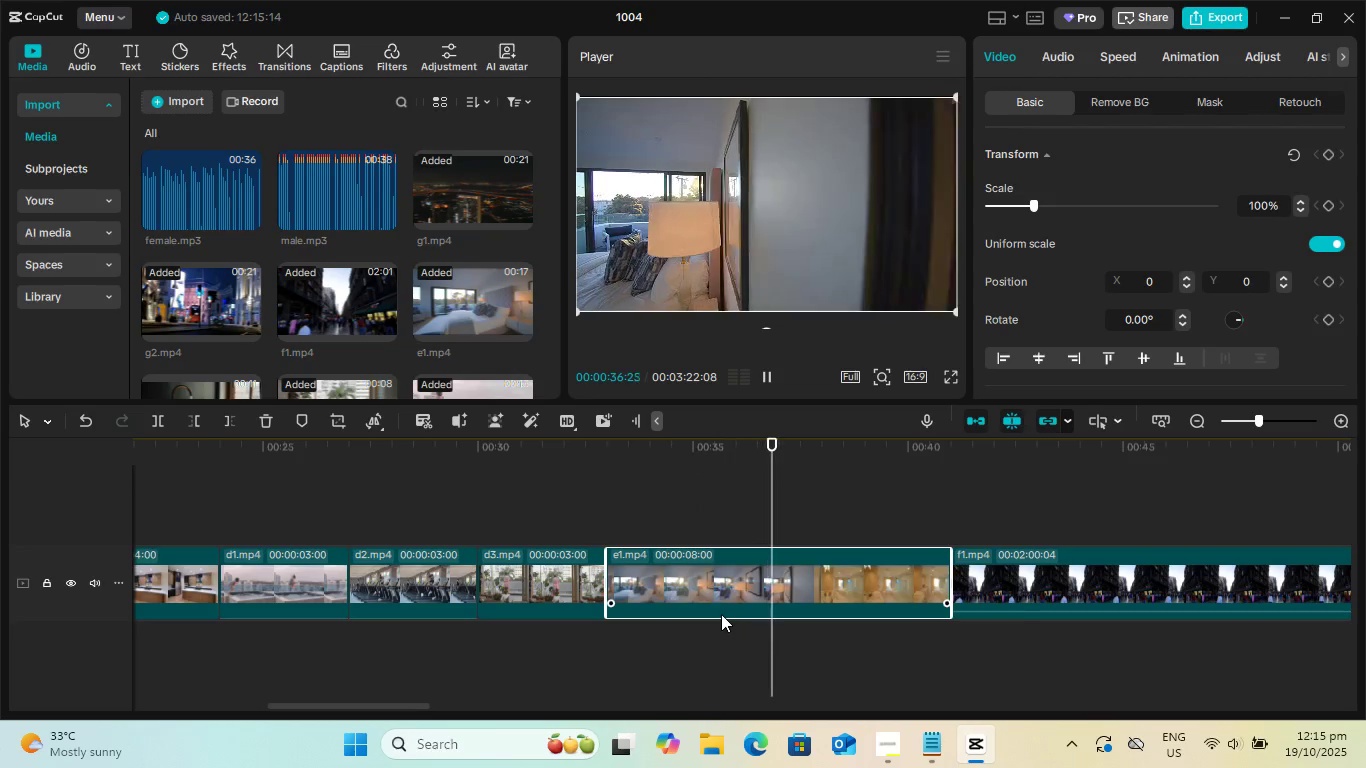 
wait(10.38)
 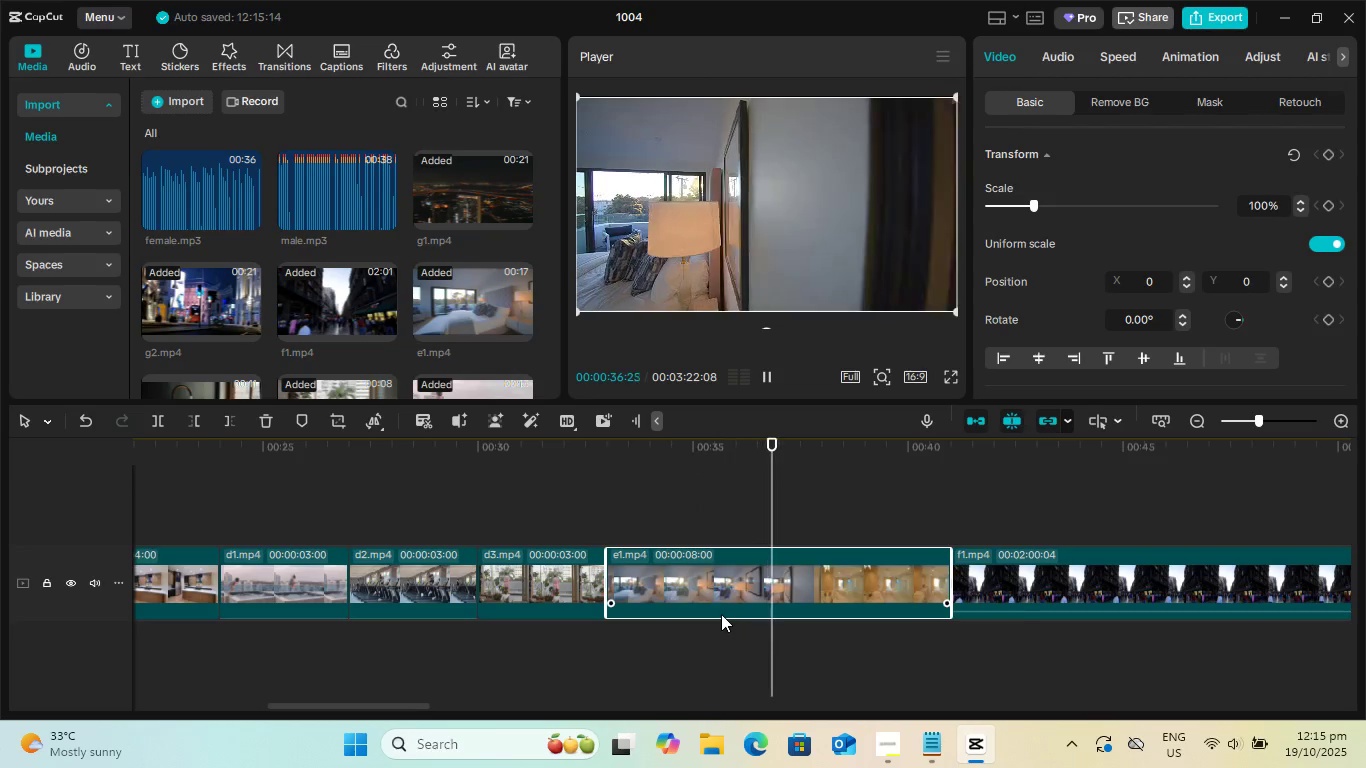 
key(Space)
 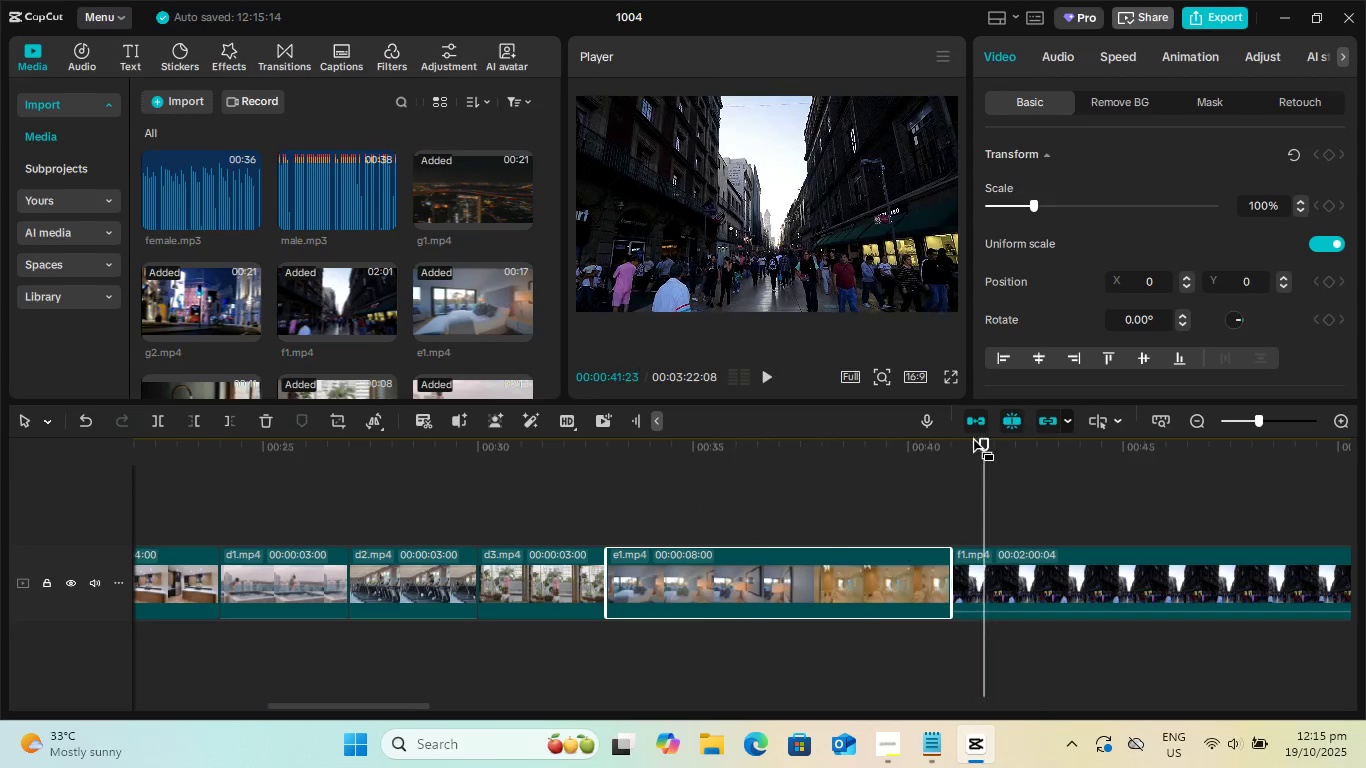 
left_click_drag(start_coordinate=[983, 436], to_coordinate=[820, 436])
 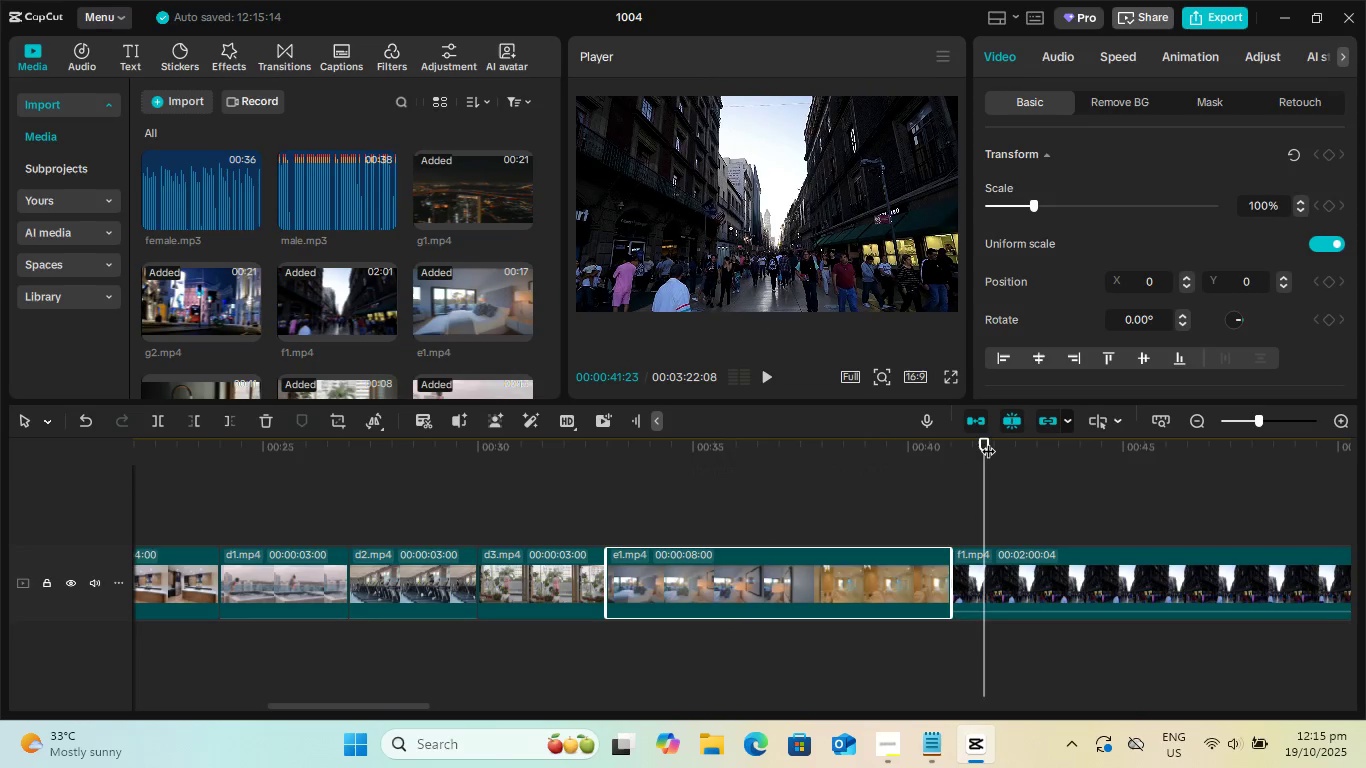 
left_click_drag(start_coordinate=[987, 440], to_coordinate=[826, 444])
 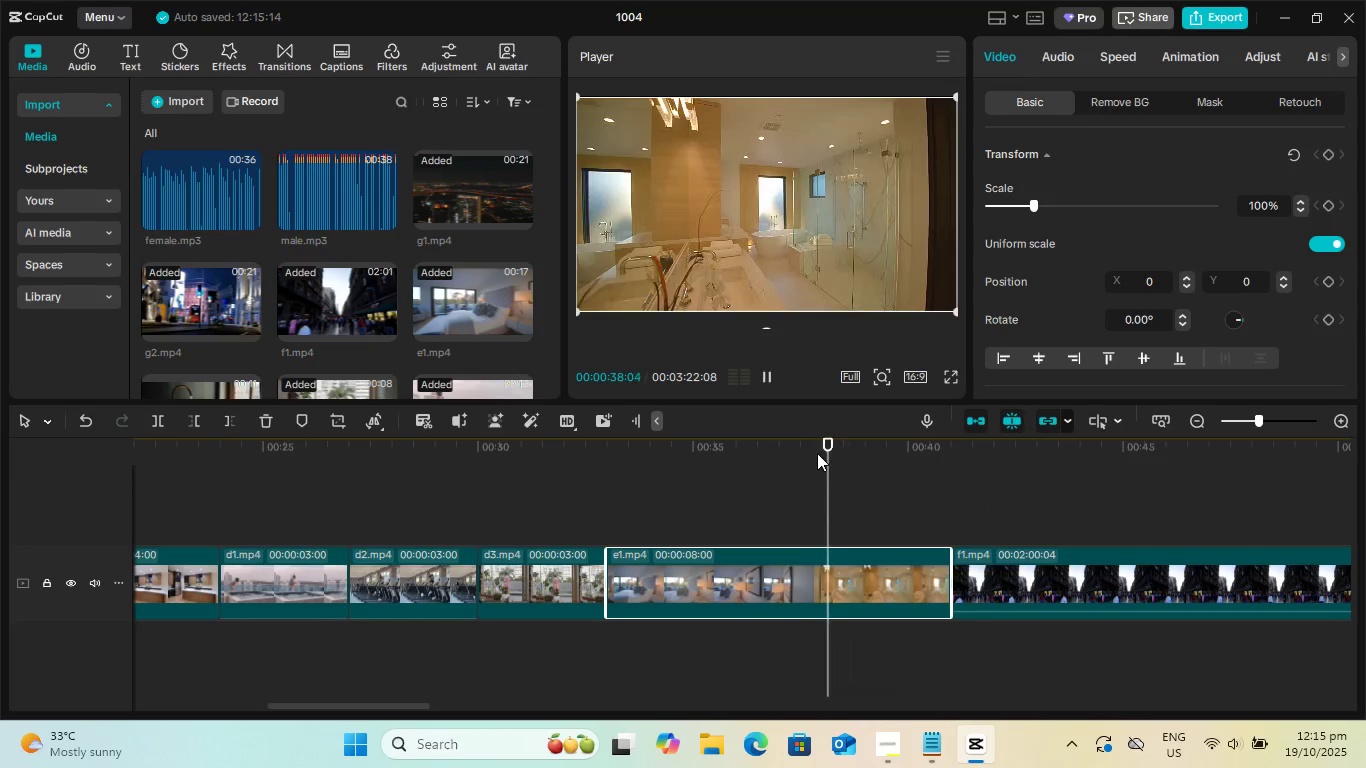 
key(Space)
 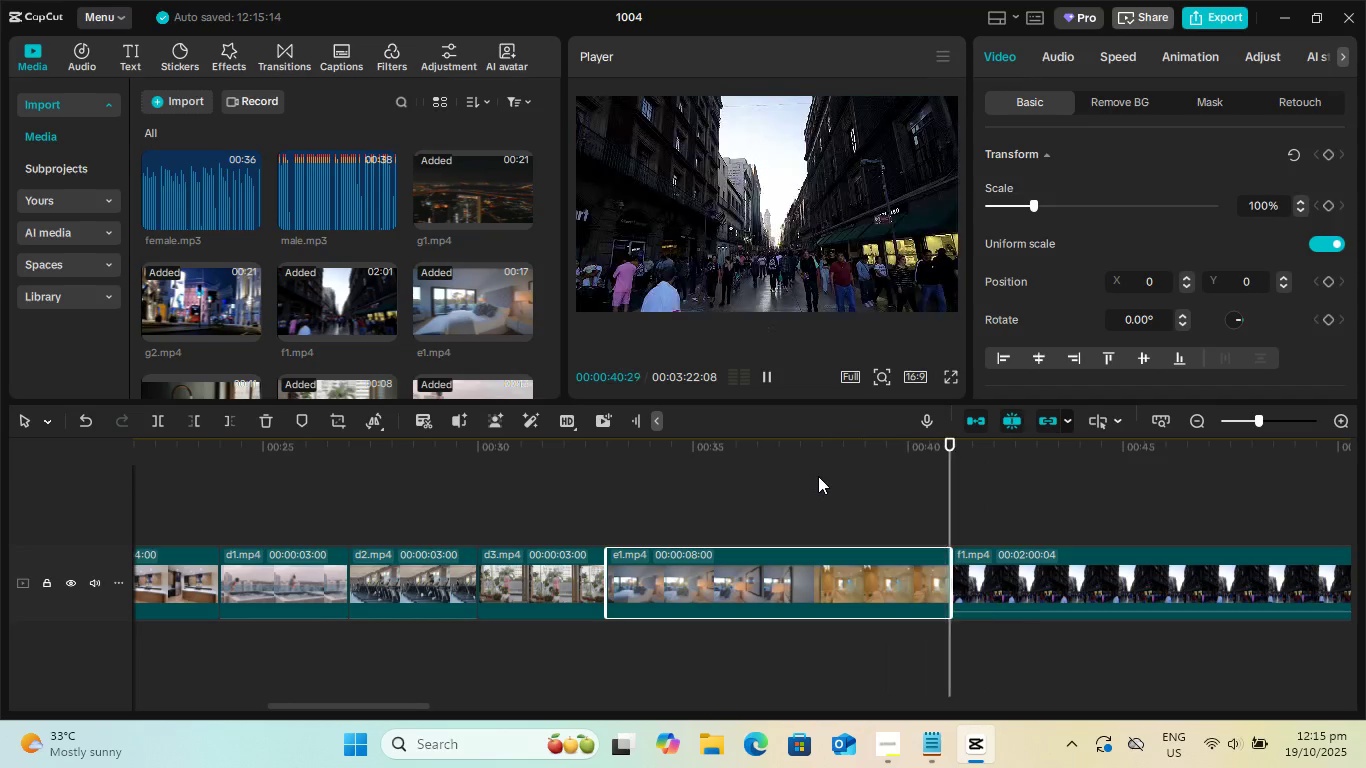 
key(Space)
 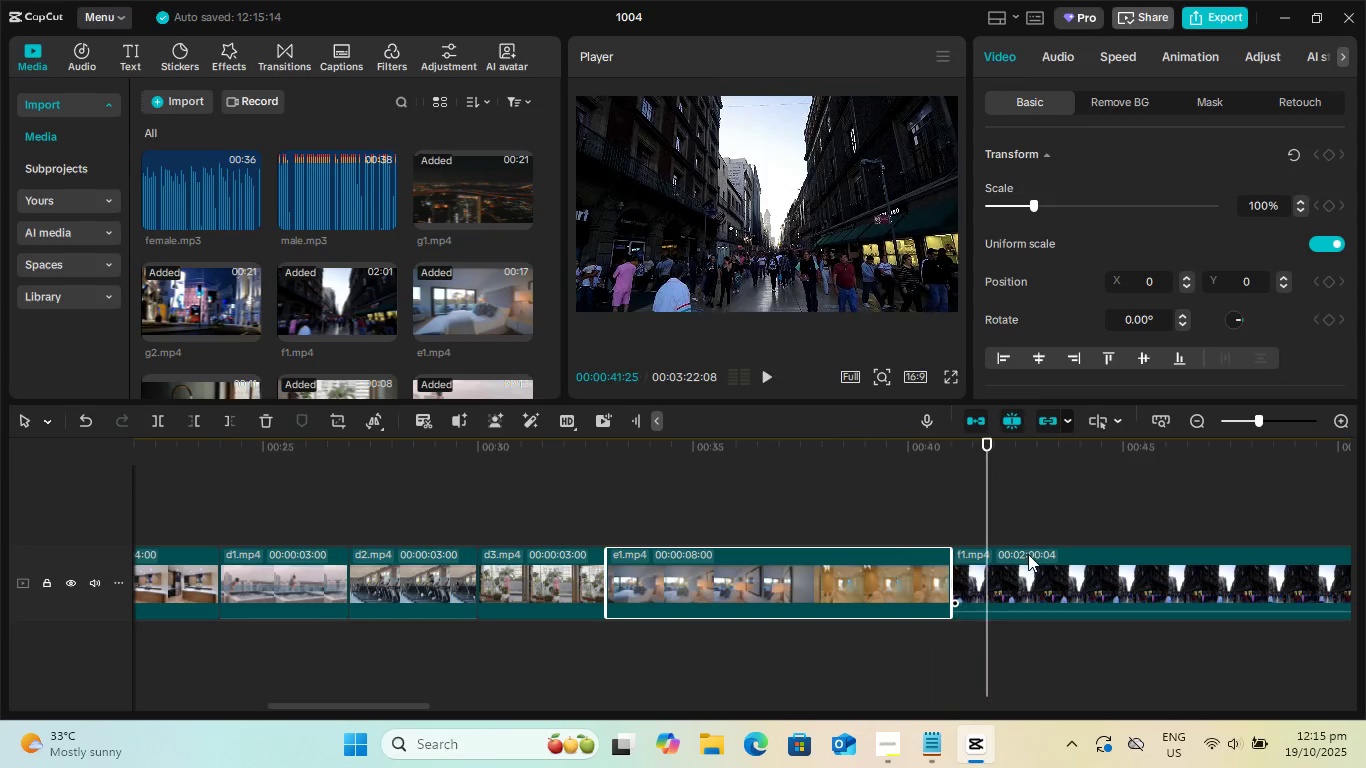 
left_click([1027, 553])
 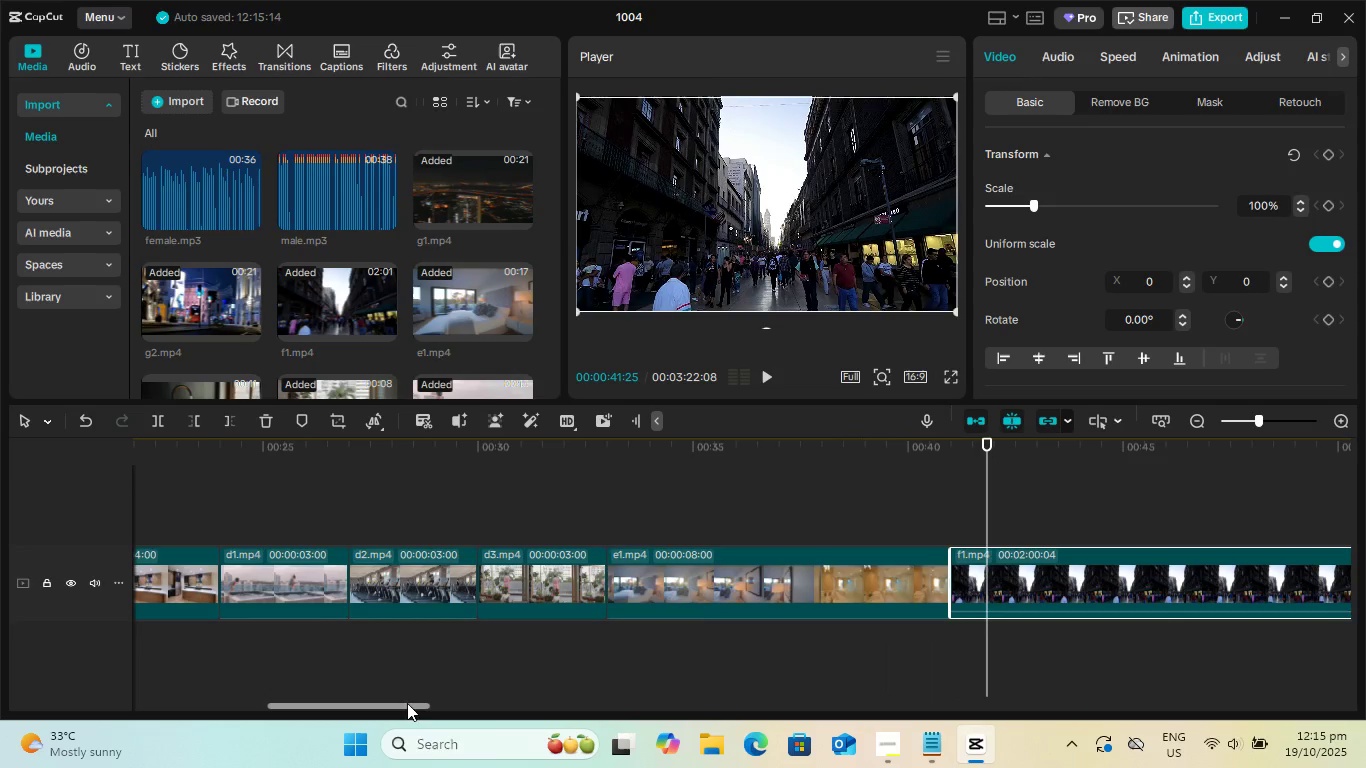 
left_click_drag(start_coordinate=[401, 704], to_coordinate=[487, 705])
 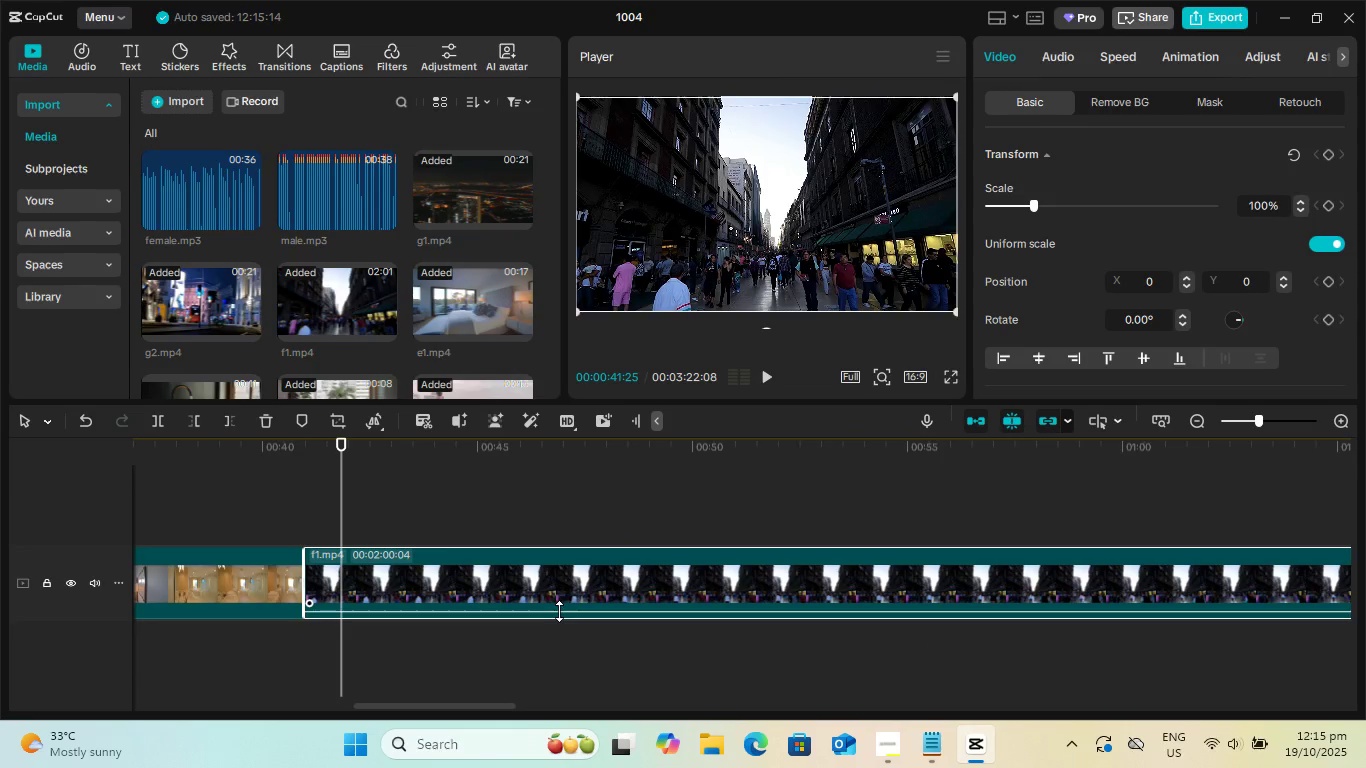 
left_click_drag(start_coordinate=[561, 612], to_coordinate=[563, 638])
 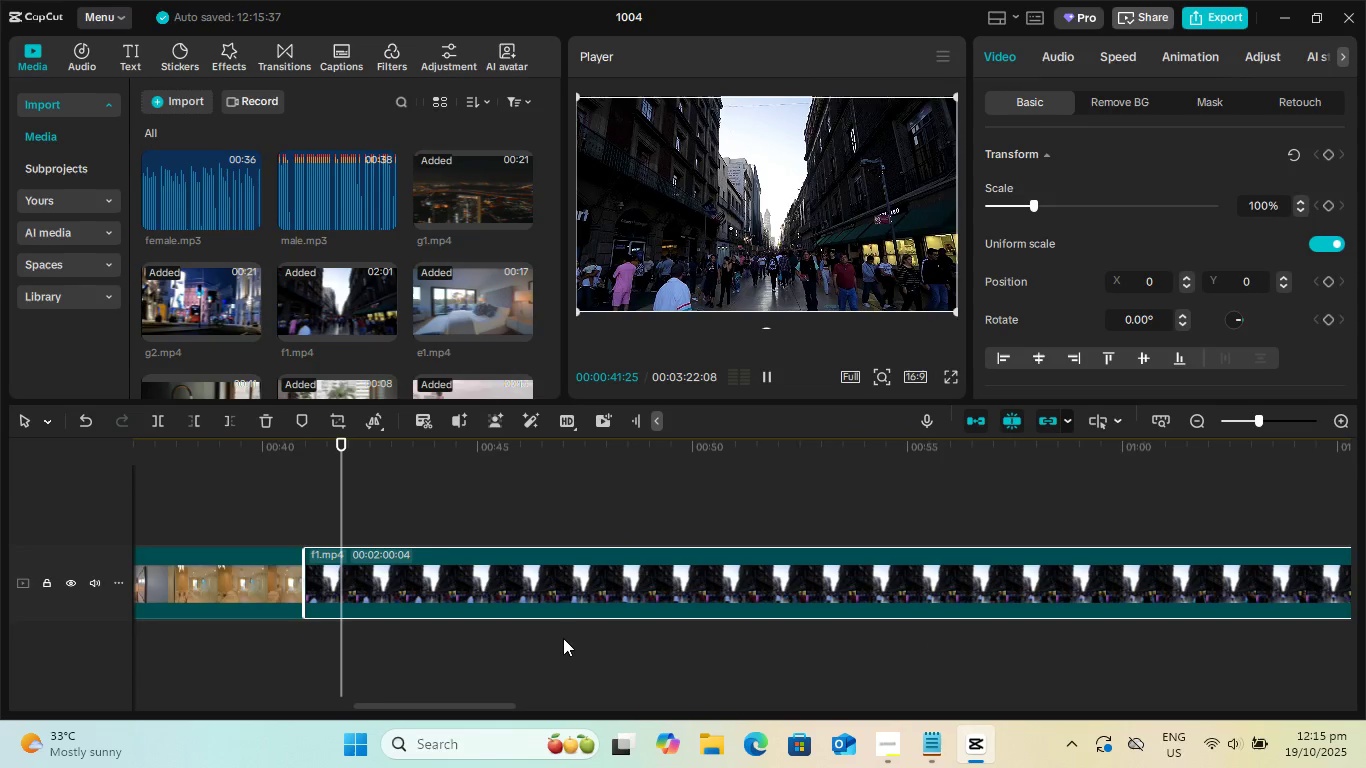 
key(Space)
 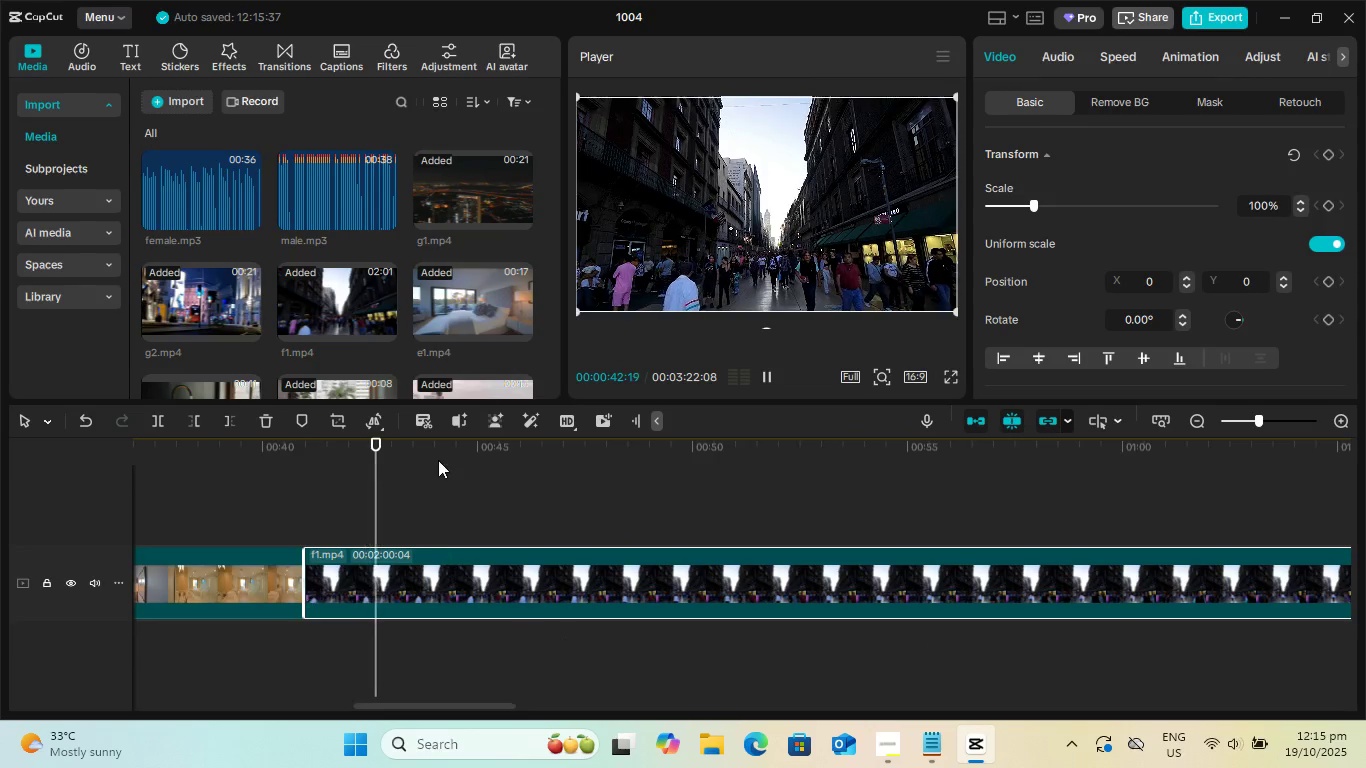 
key(Space)
 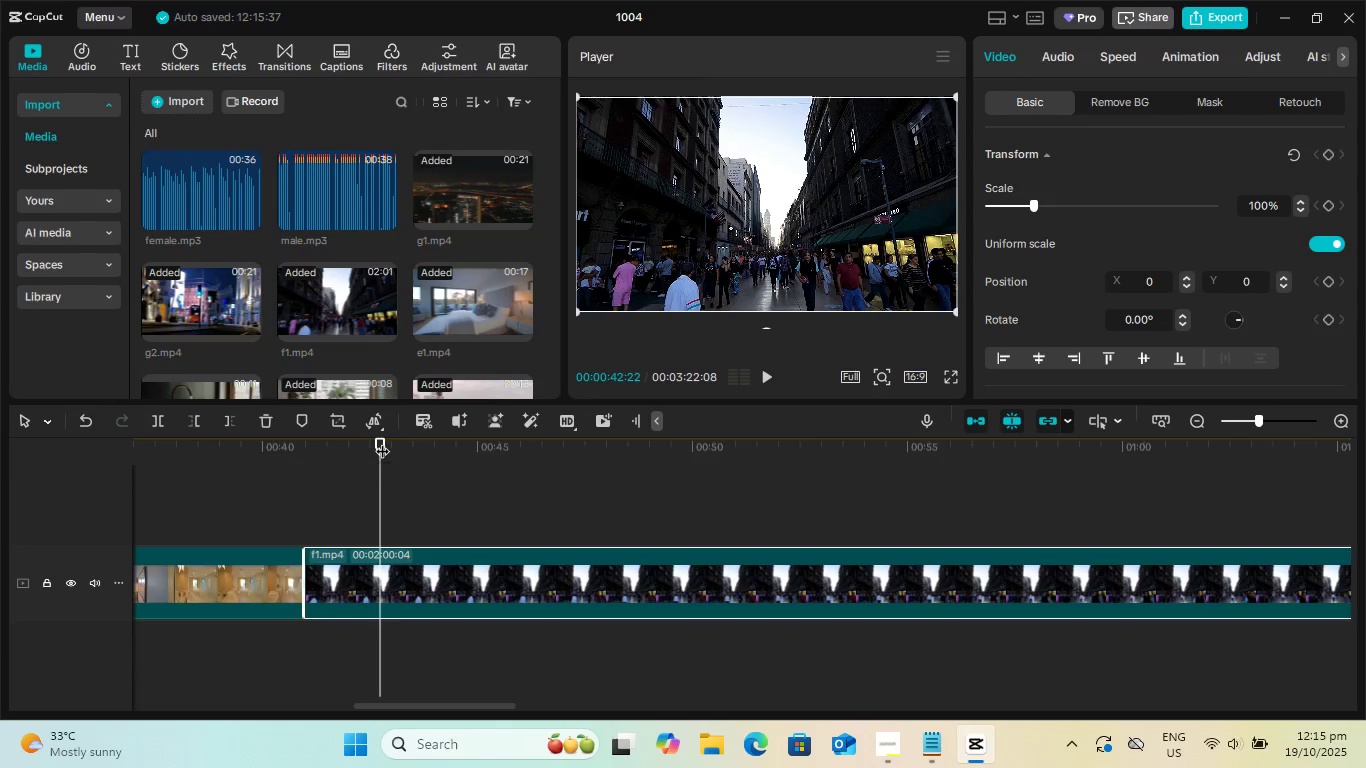 
left_click_drag(start_coordinate=[383, 441], to_coordinate=[767, 512])
 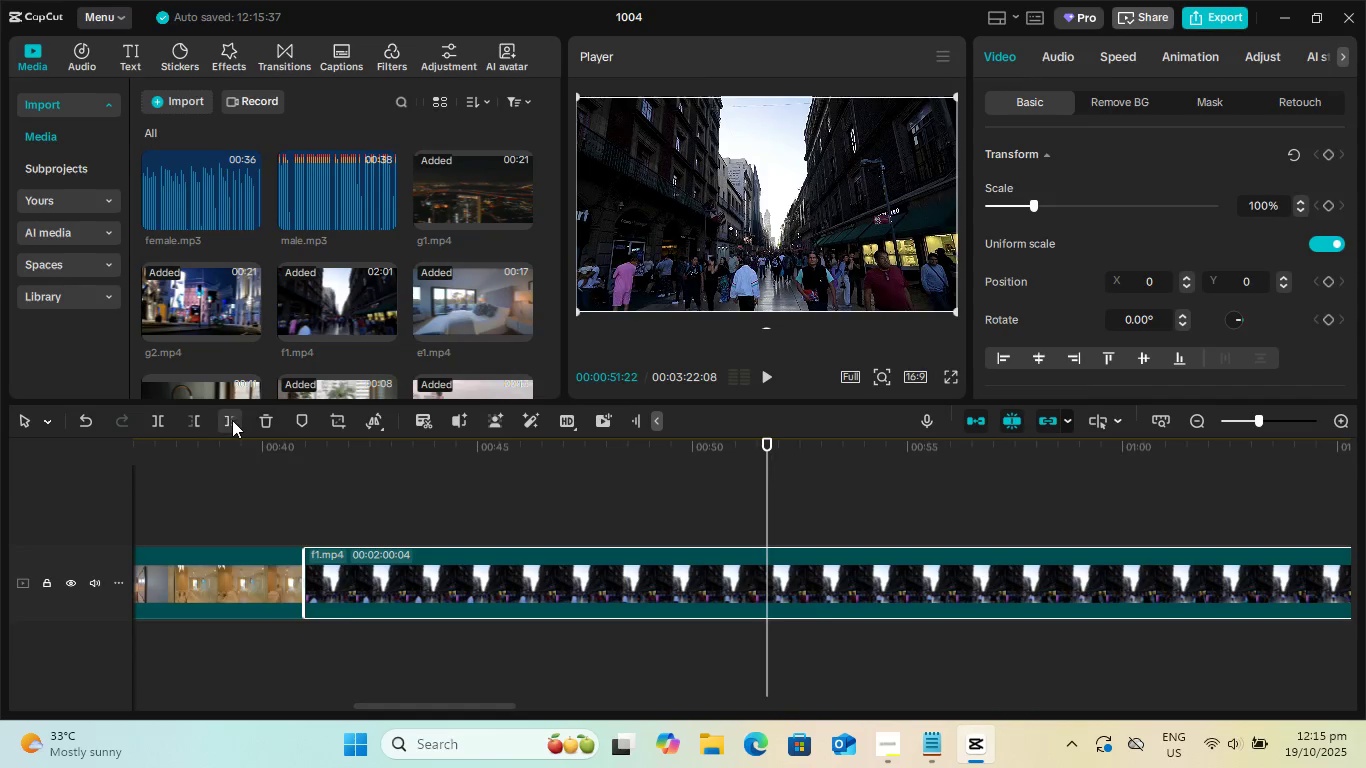 
left_click([232, 420])
 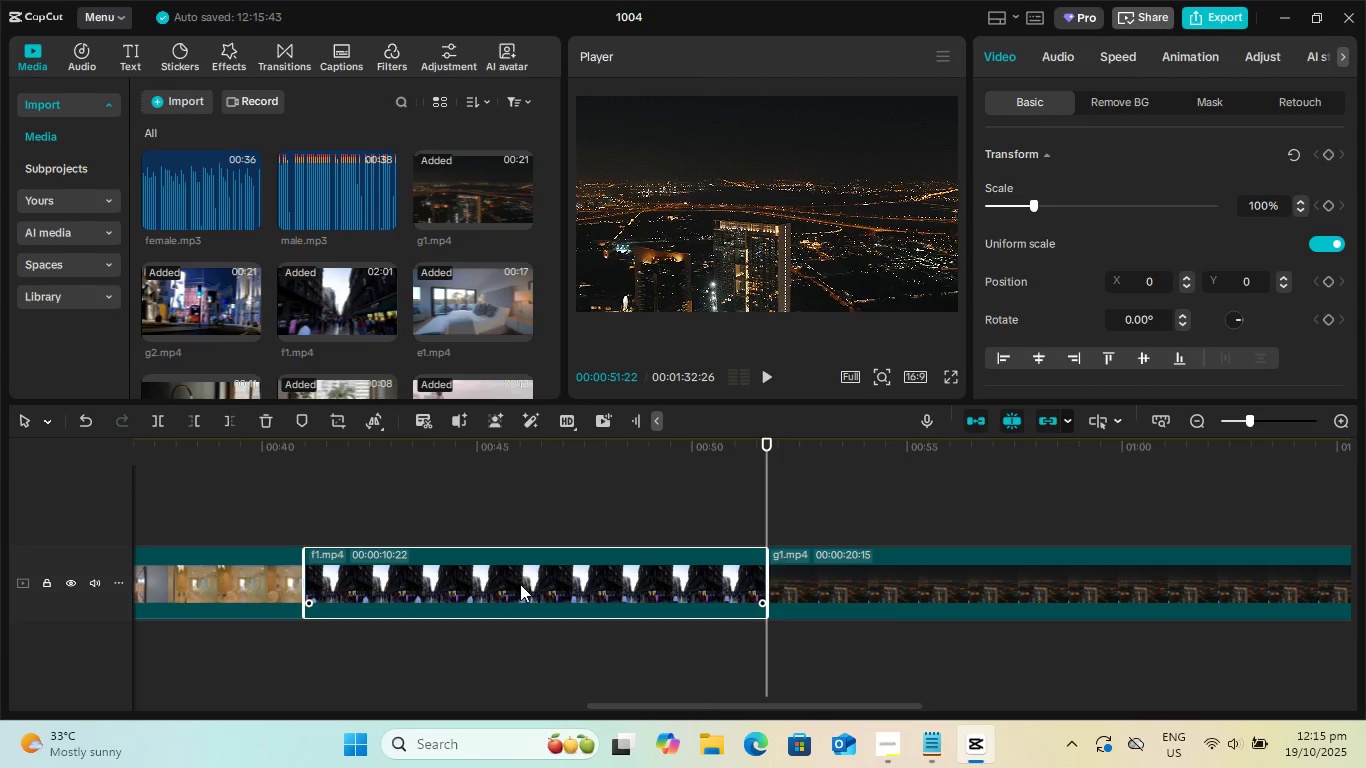 
left_click([520, 584])
 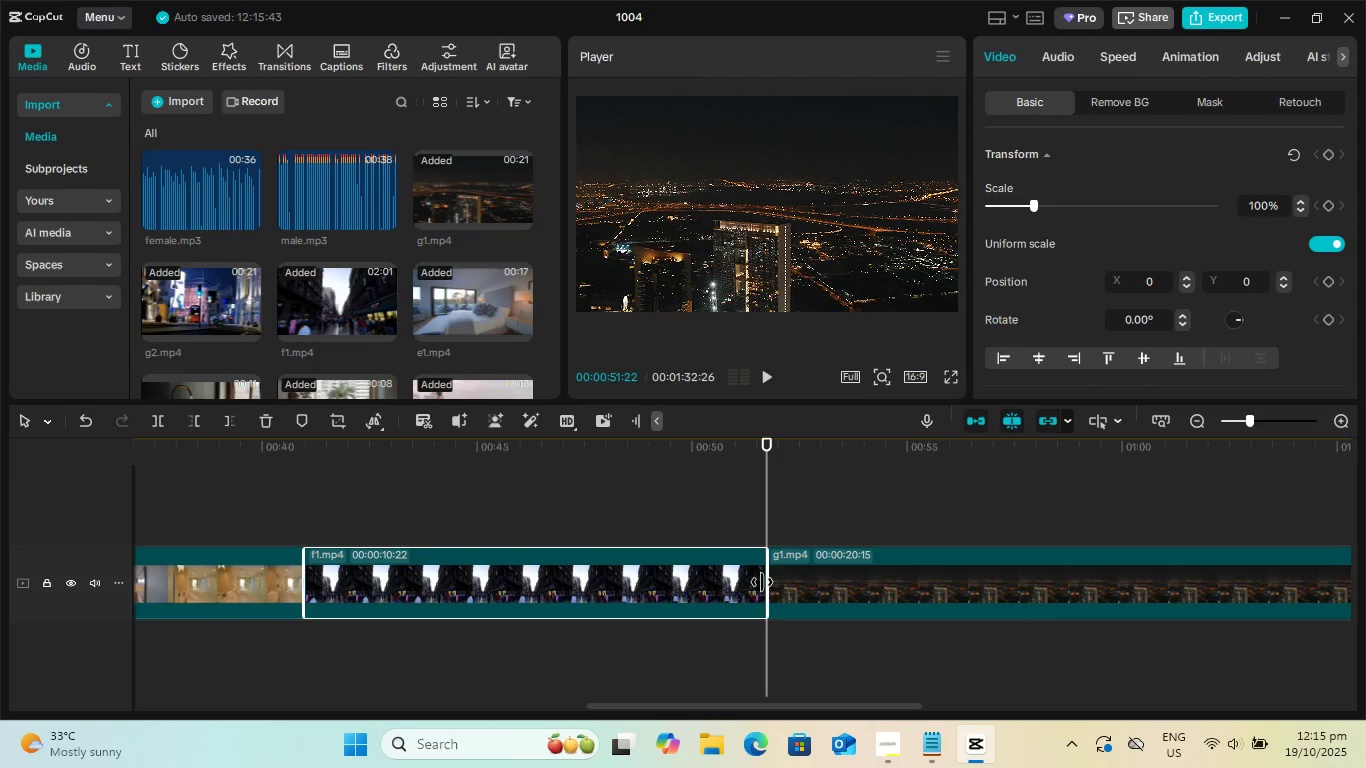 
left_click_drag(start_coordinate=[762, 582], to_coordinate=[645, 585])
 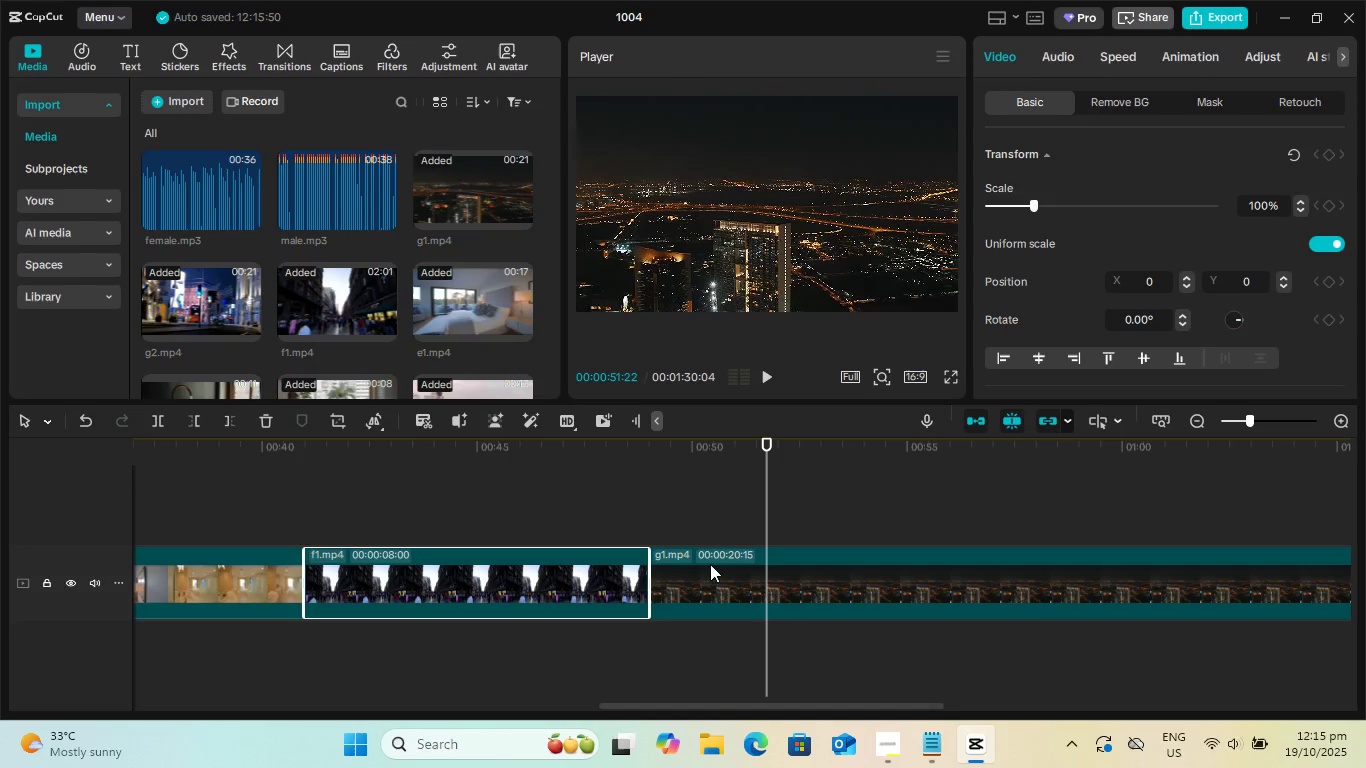 
left_click([710, 564])
 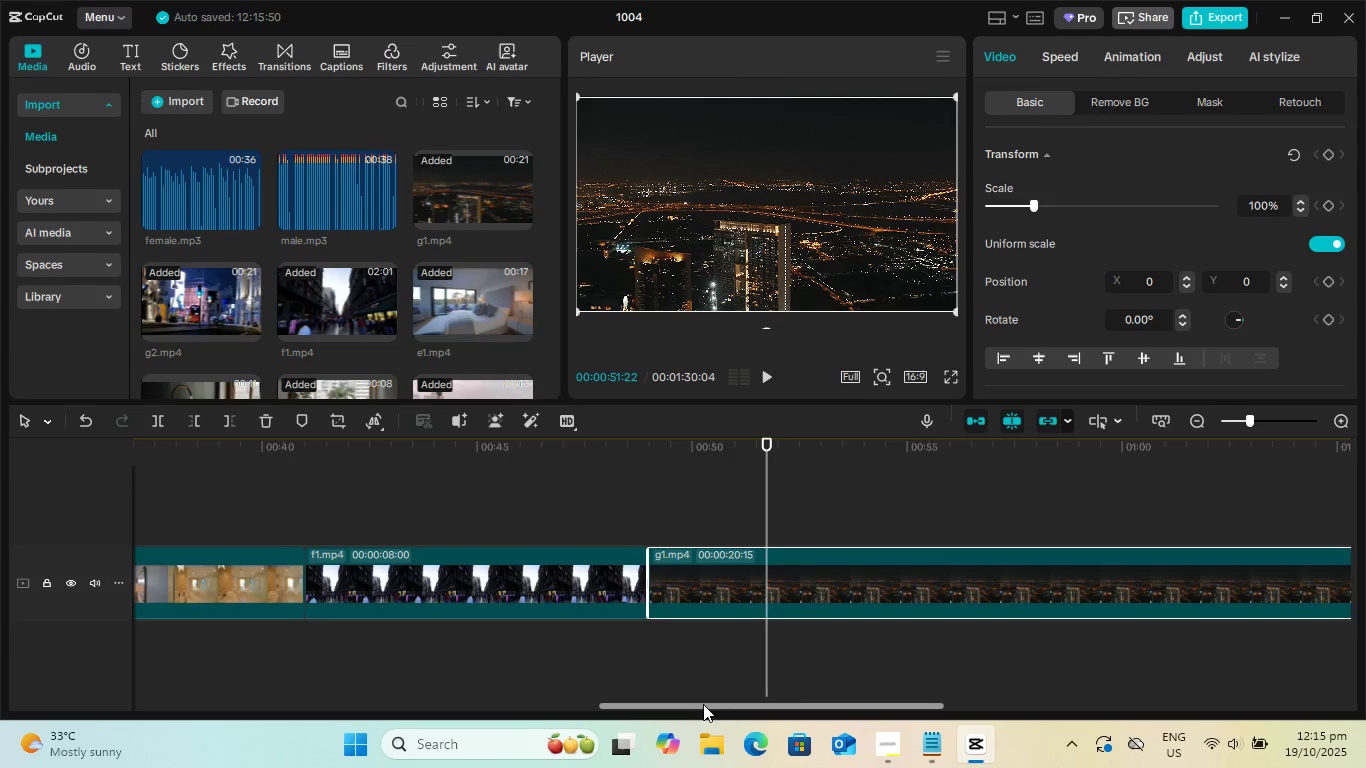 
left_click_drag(start_coordinate=[703, 704], to_coordinate=[823, 703])
 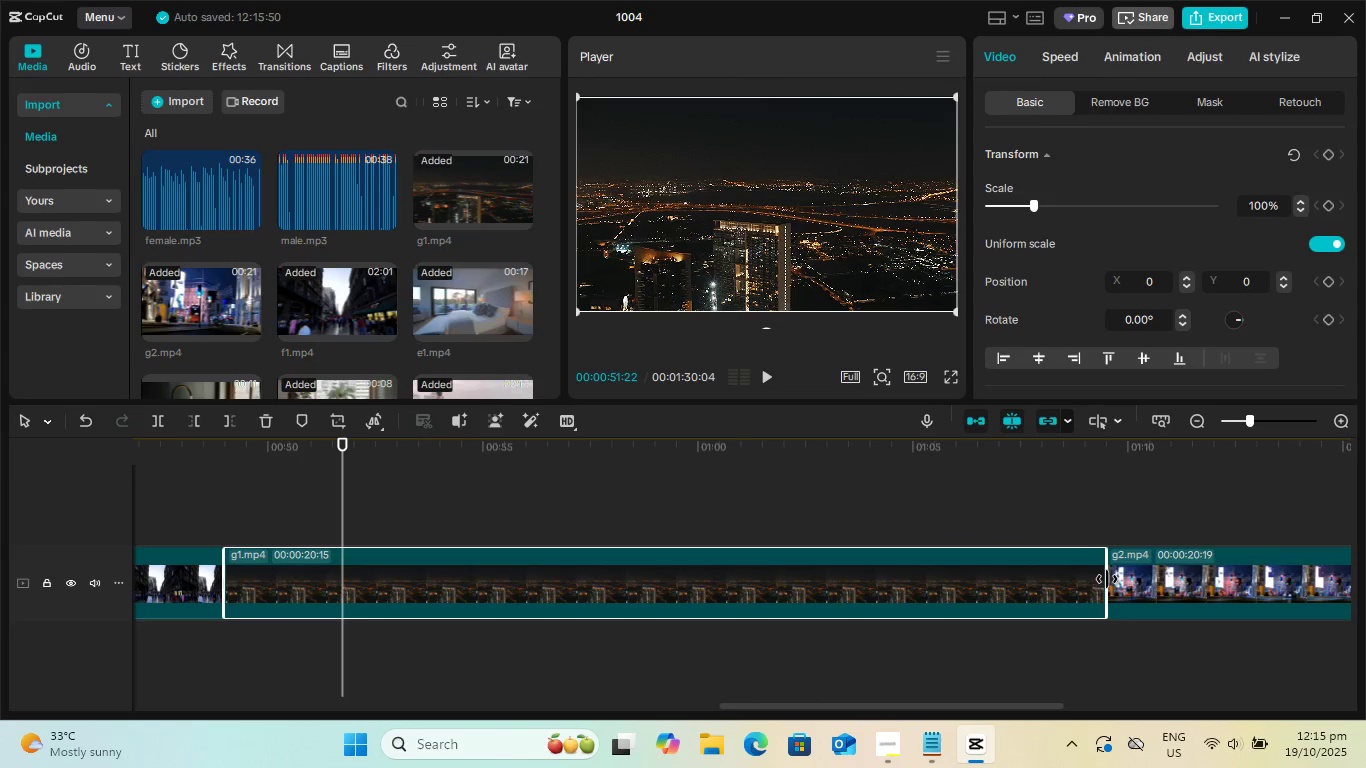 
left_click_drag(start_coordinate=[1107, 579], to_coordinate=[870, 583])
 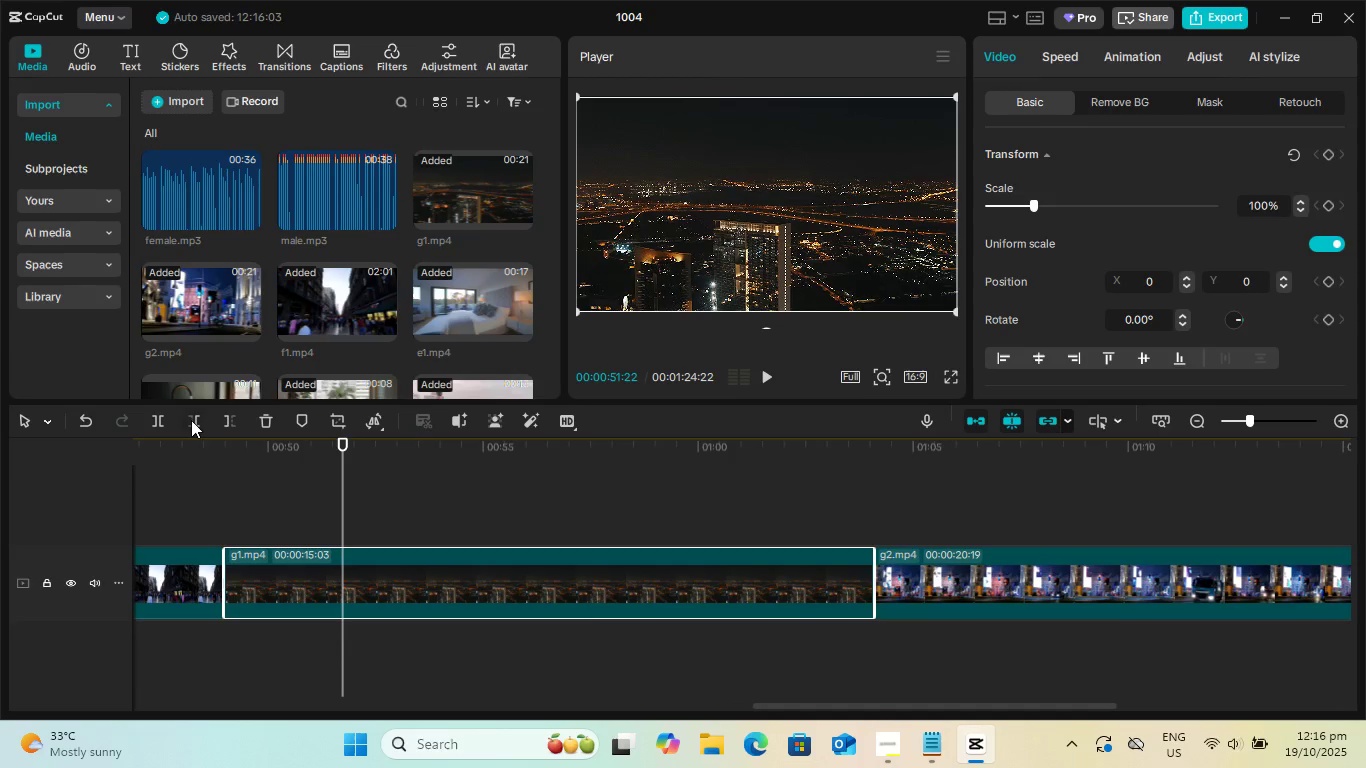 
left_click([191, 420])
 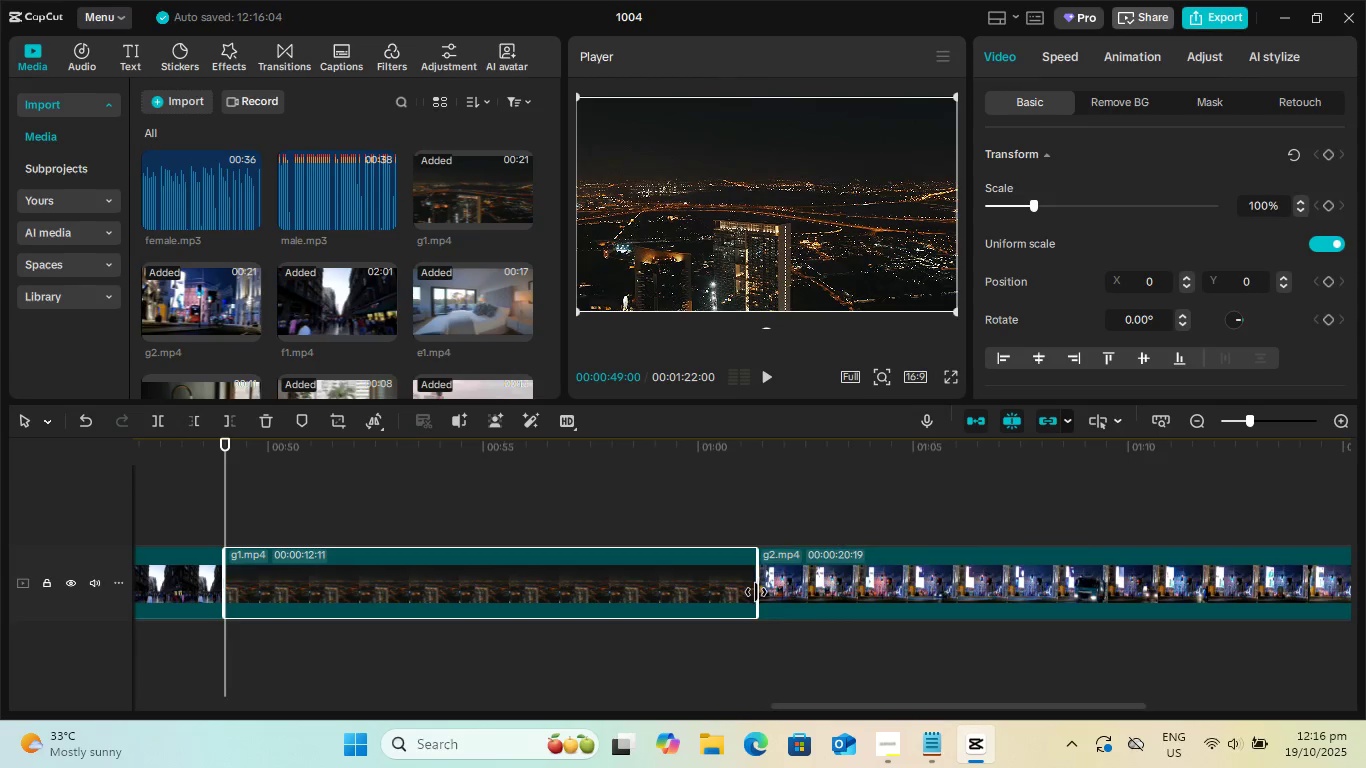 
left_click_drag(start_coordinate=[756, 593], to_coordinate=[391, 593])
 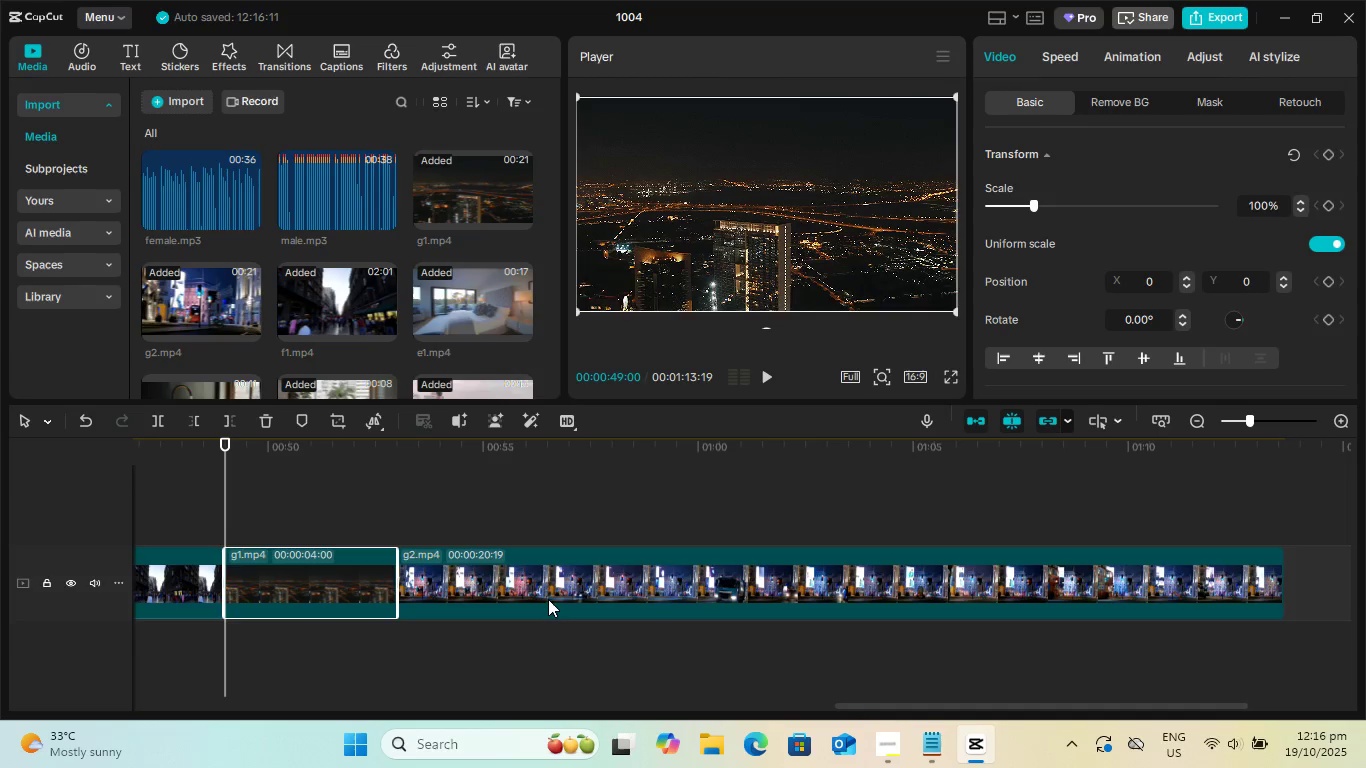 
left_click([548, 599])
 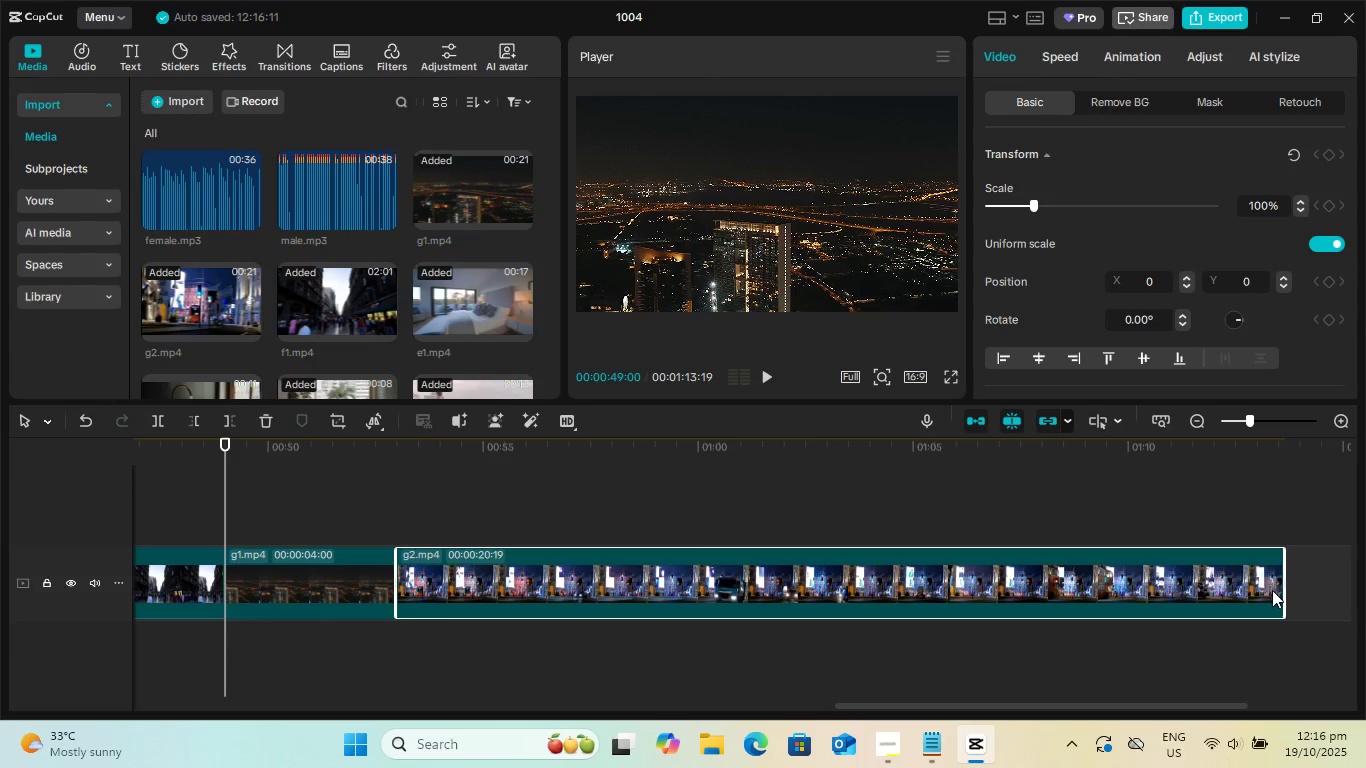 
left_click_drag(start_coordinate=[1283, 591], to_coordinate=[944, 586])
 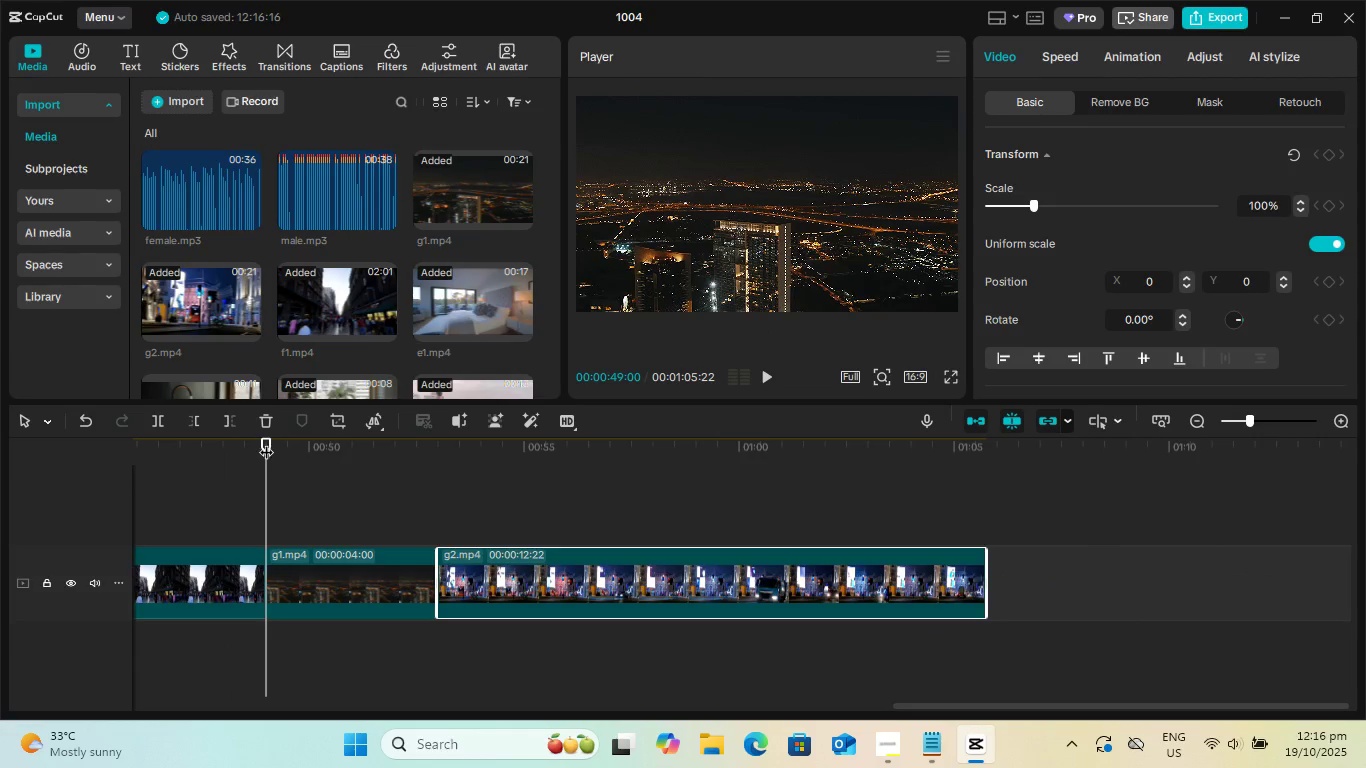 
left_click_drag(start_coordinate=[260, 440], to_coordinate=[550, 479])
 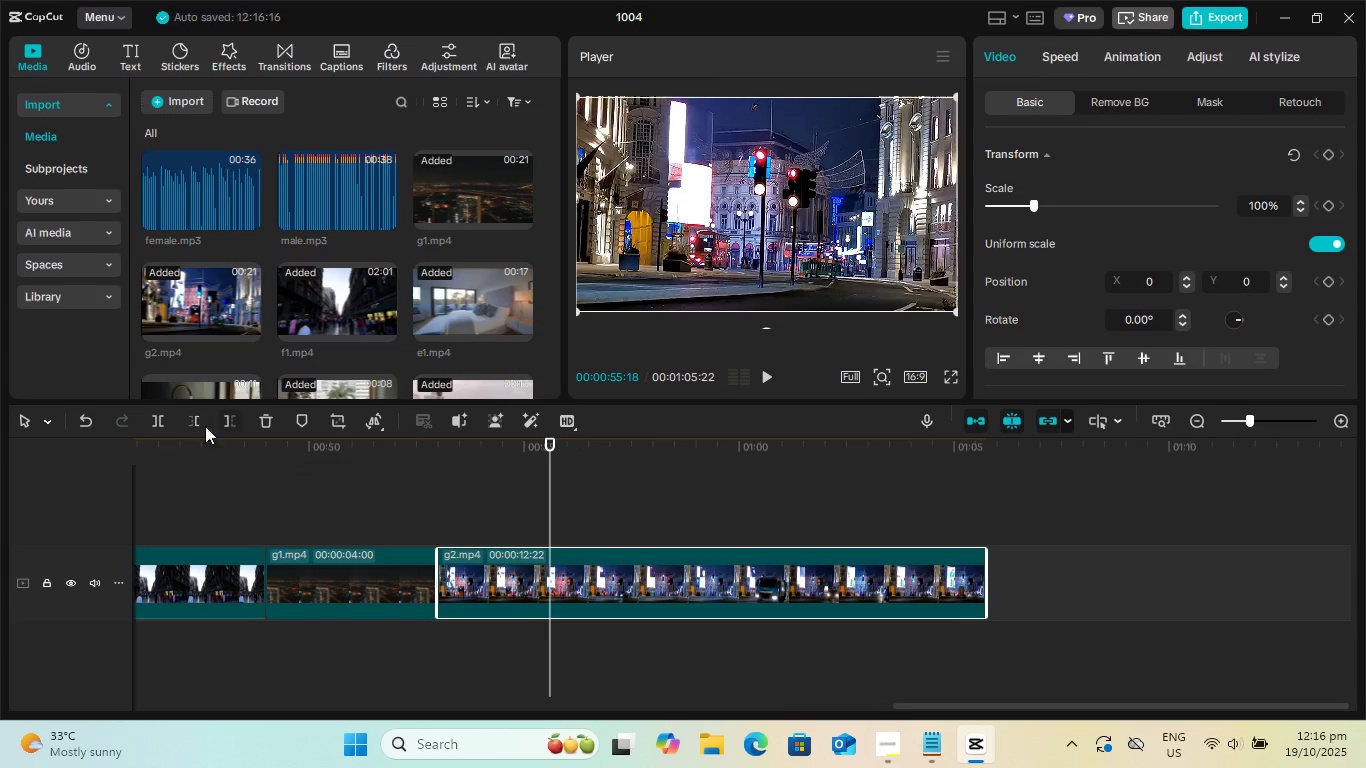 
left_click([197, 423])
 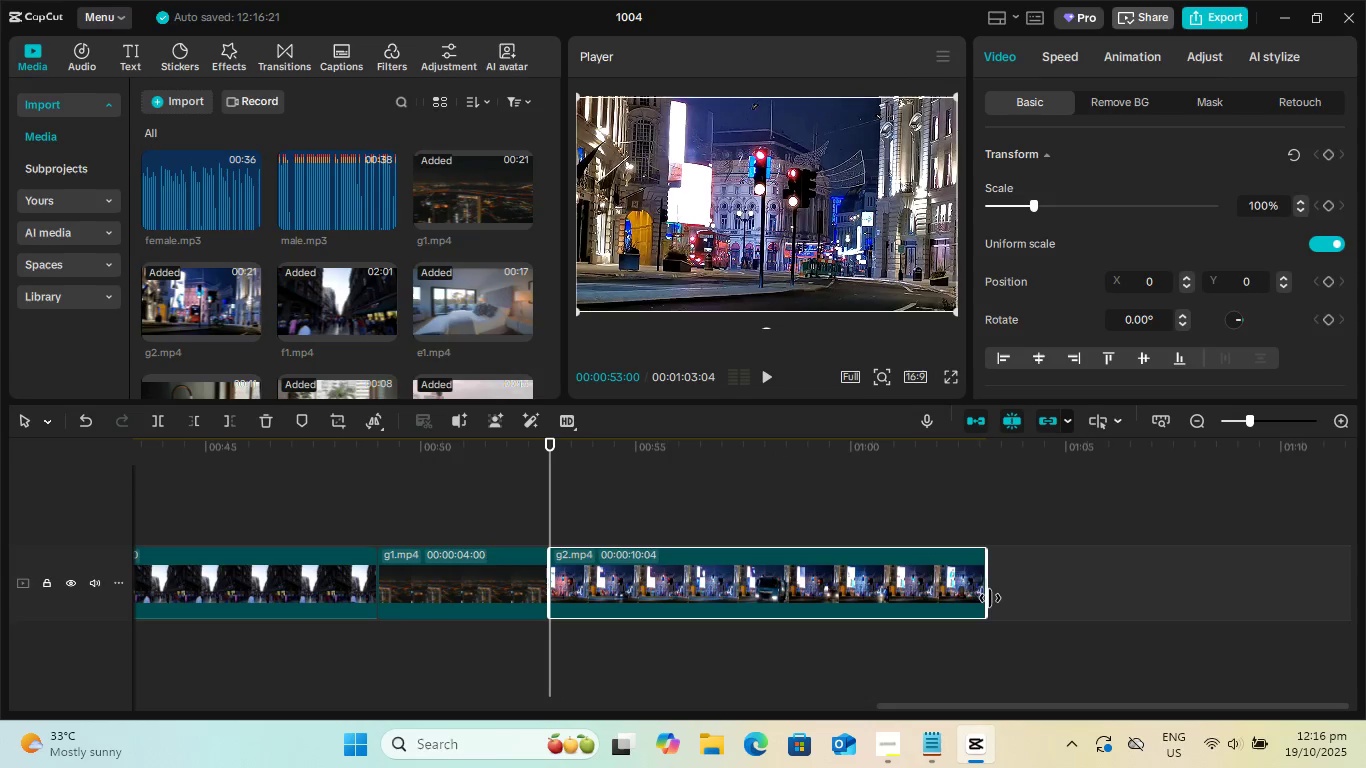 
left_click_drag(start_coordinate=[989, 597], to_coordinate=[721, 602])
 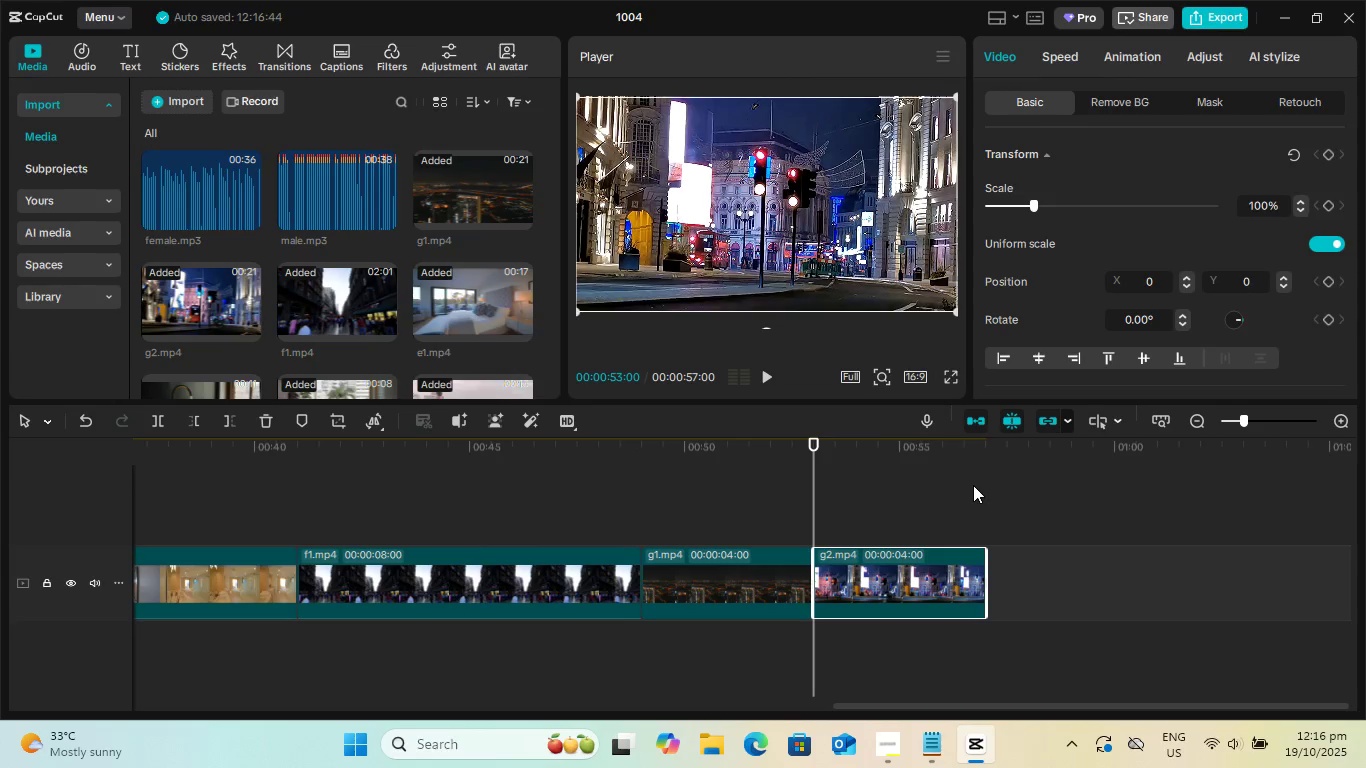 
left_click([973, 485])
 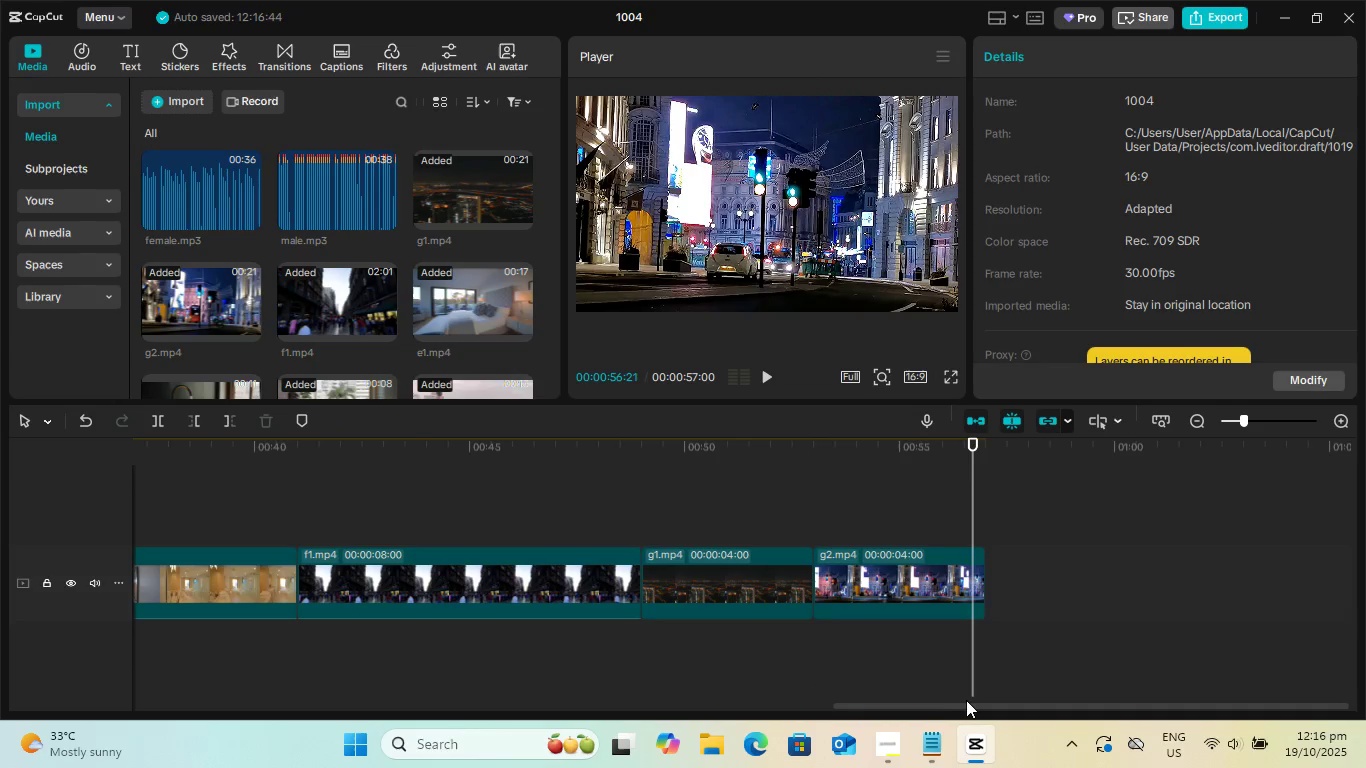 
left_click_drag(start_coordinate=[968, 703], to_coordinate=[605, 711])
 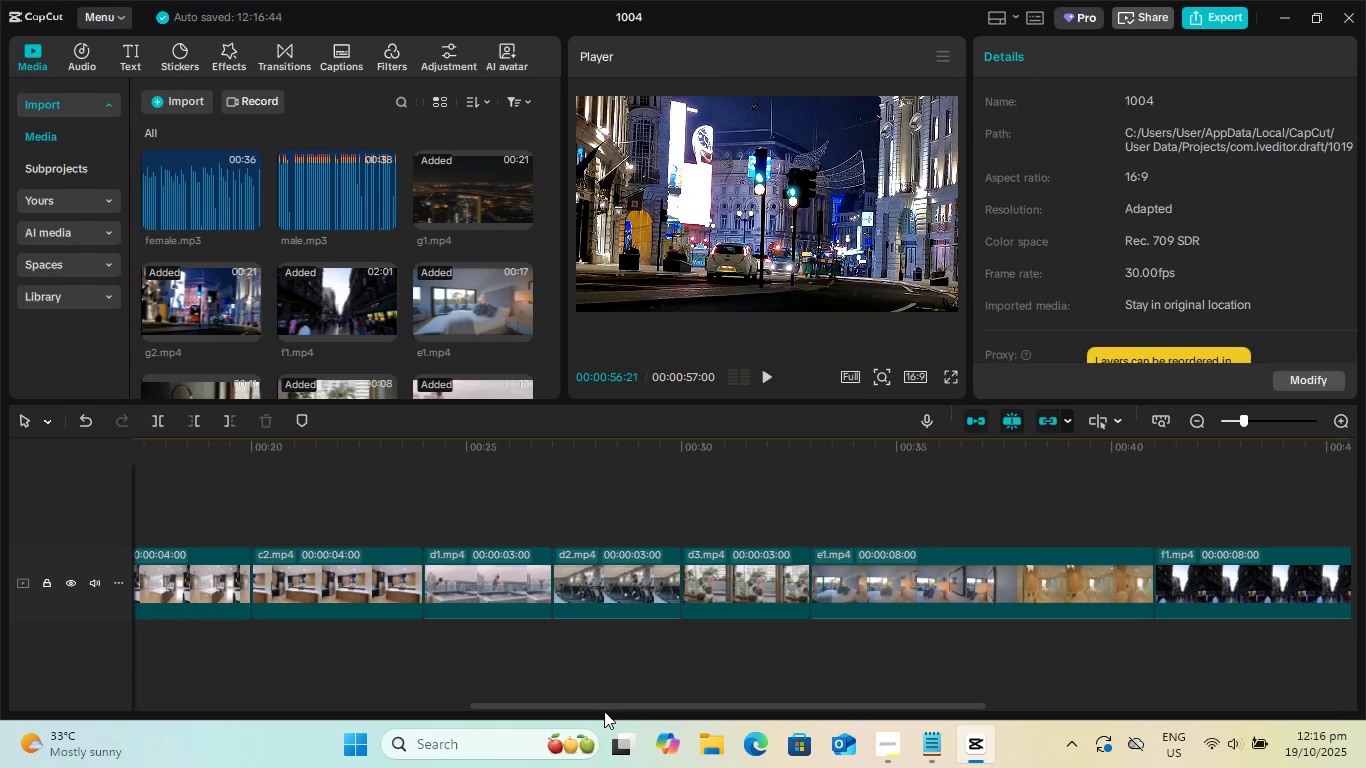 
left_click_drag(start_coordinate=[604, 706], to_coordinate=[222, 687])
 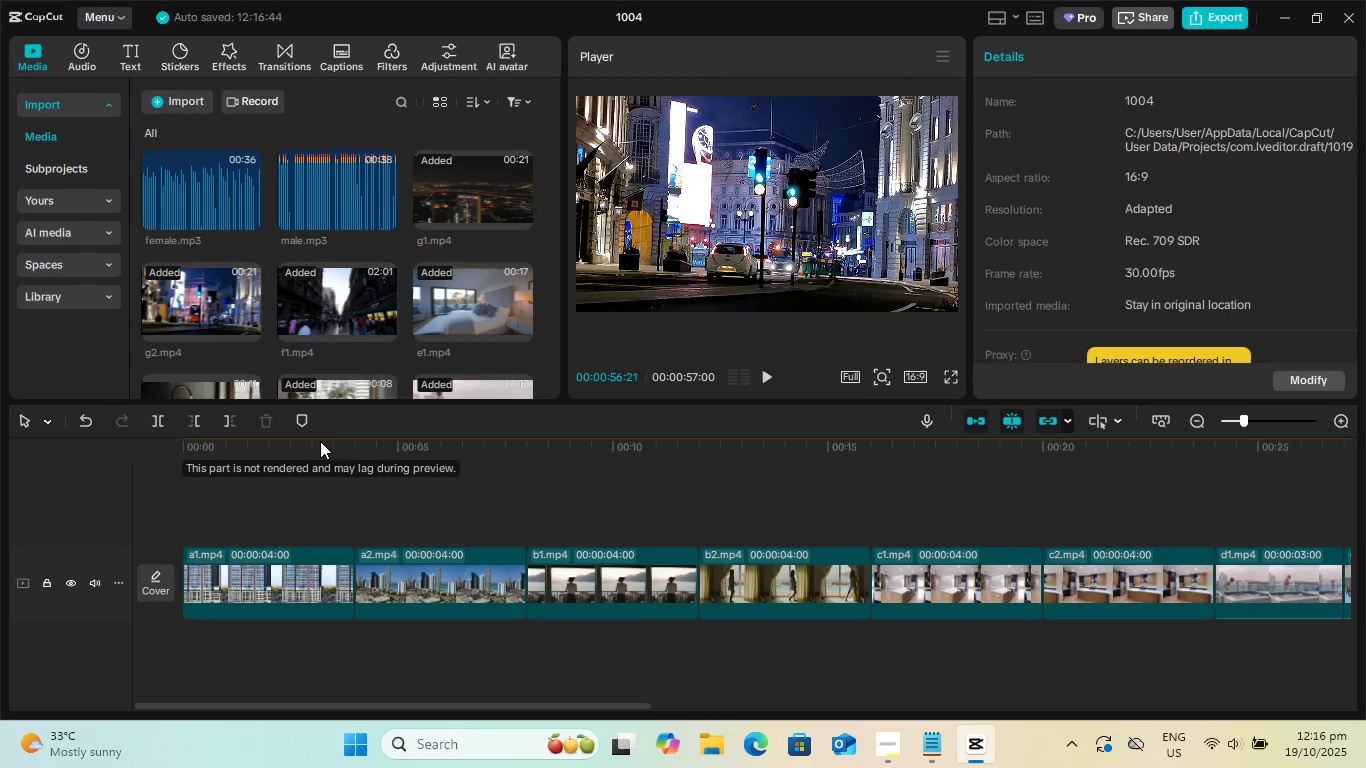 
left_click_drag(start_coordinate=[317, 442], to_coordinate=[108, 446])
 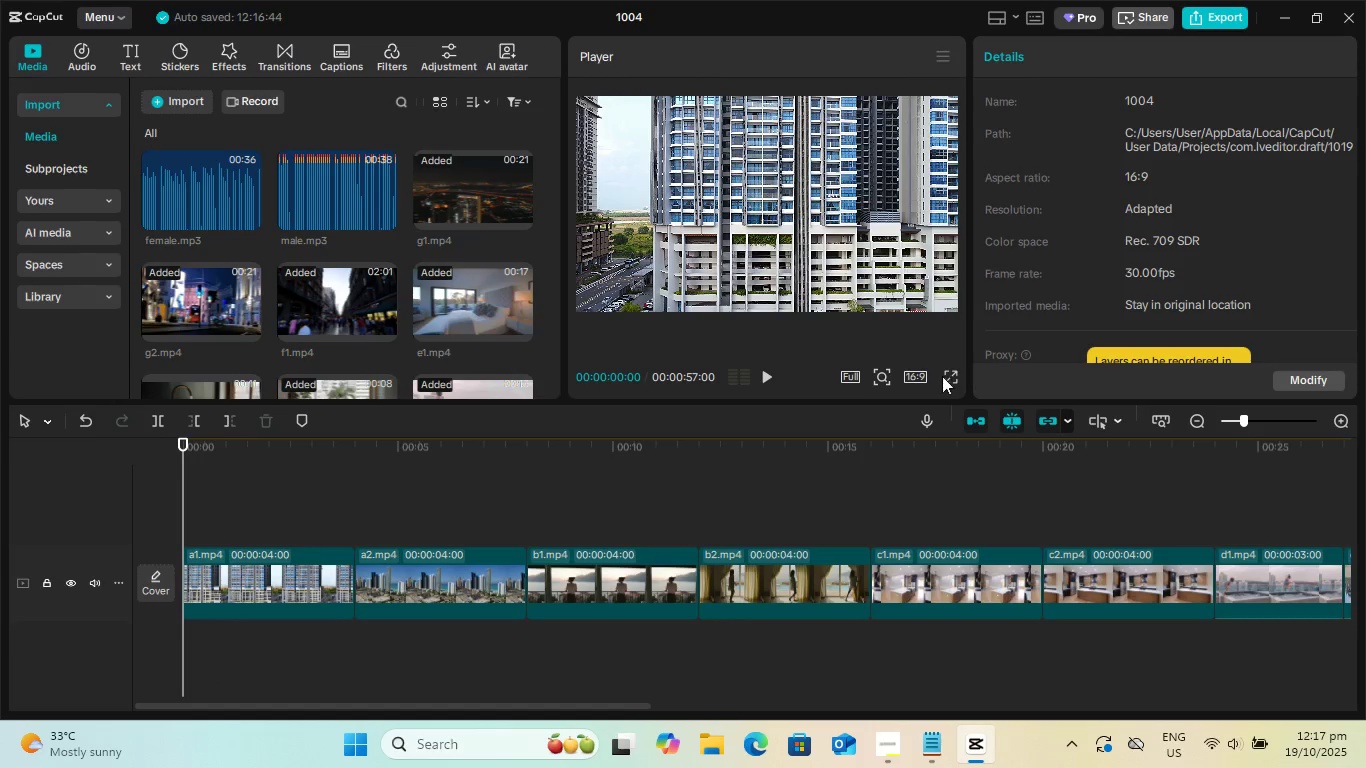 
left_click([942, 376])
 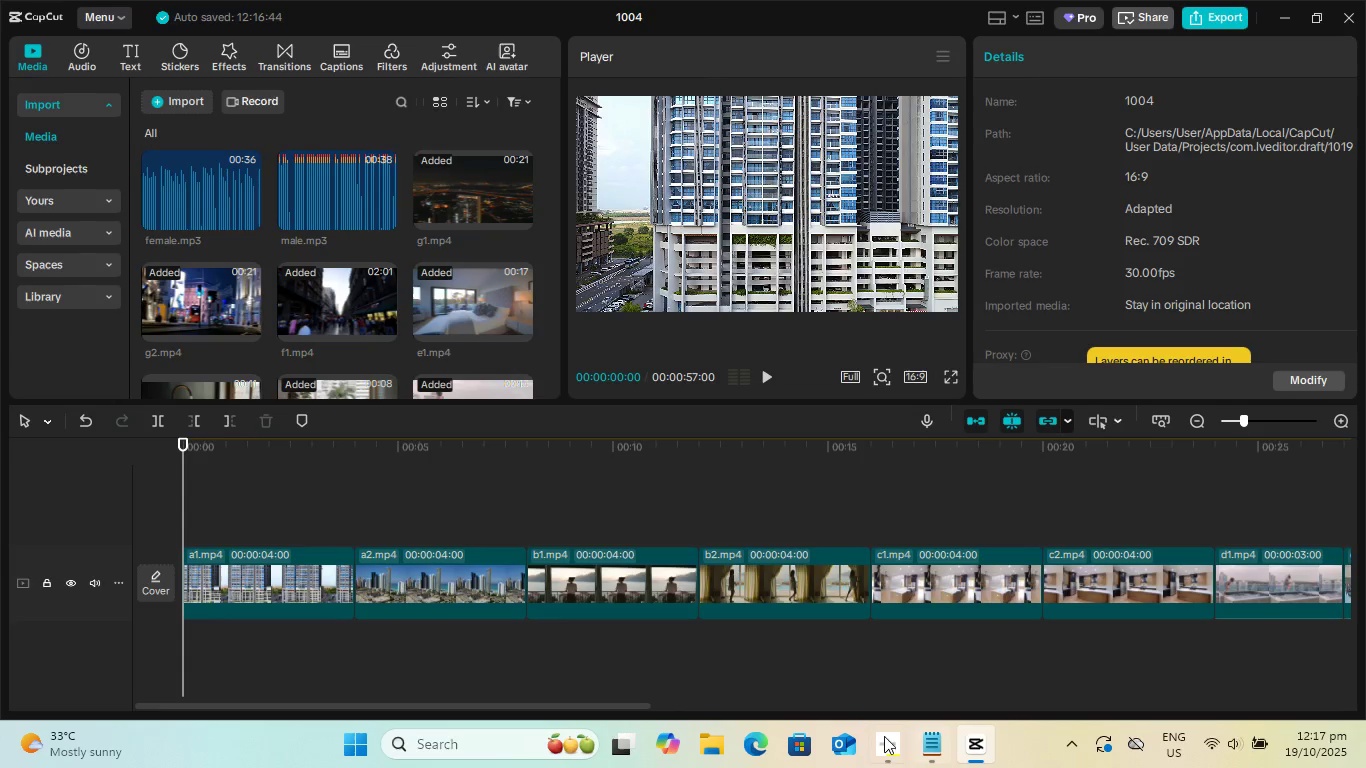 
left_click([891, 734])